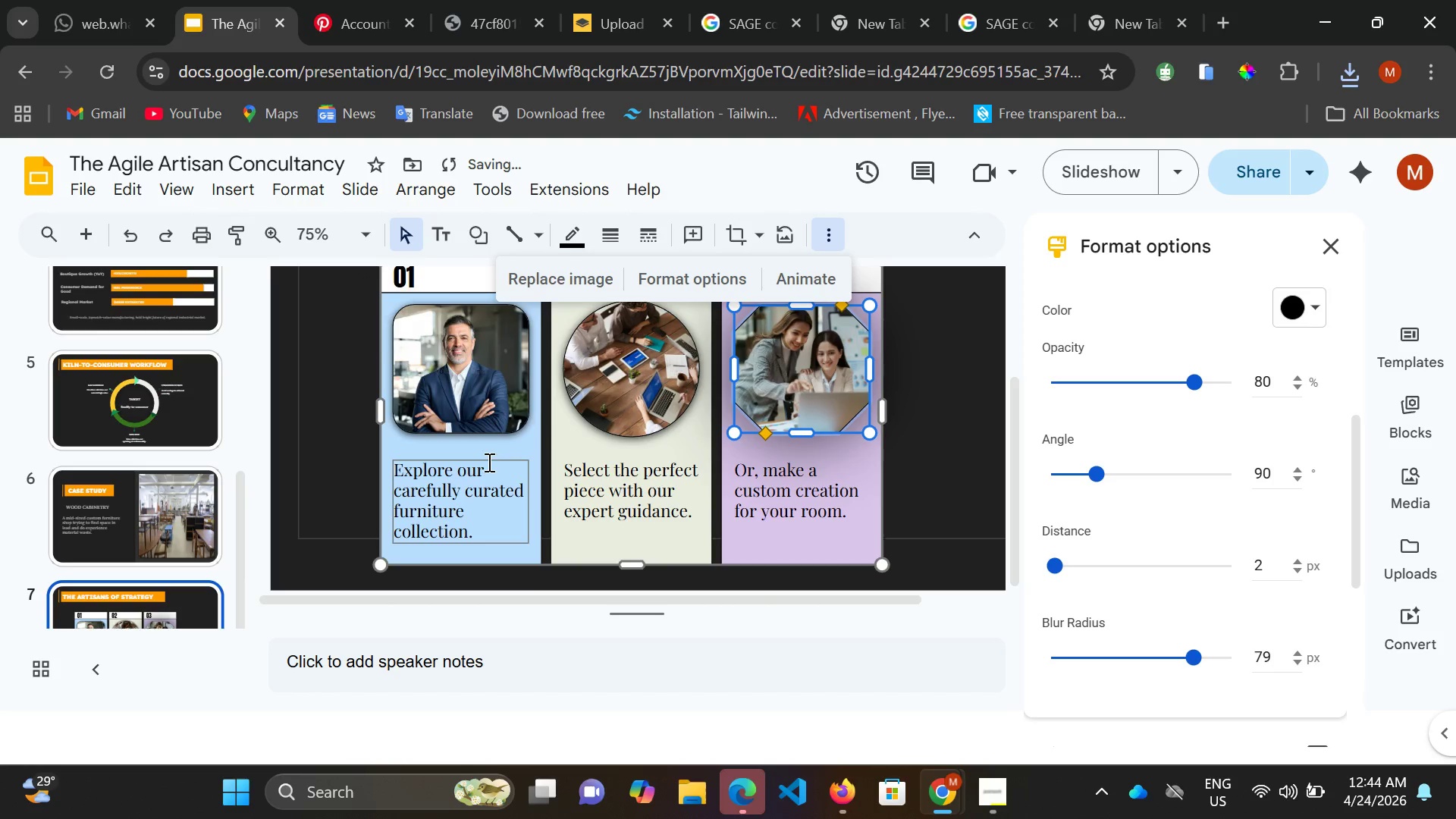 
left_click([495, 444])
 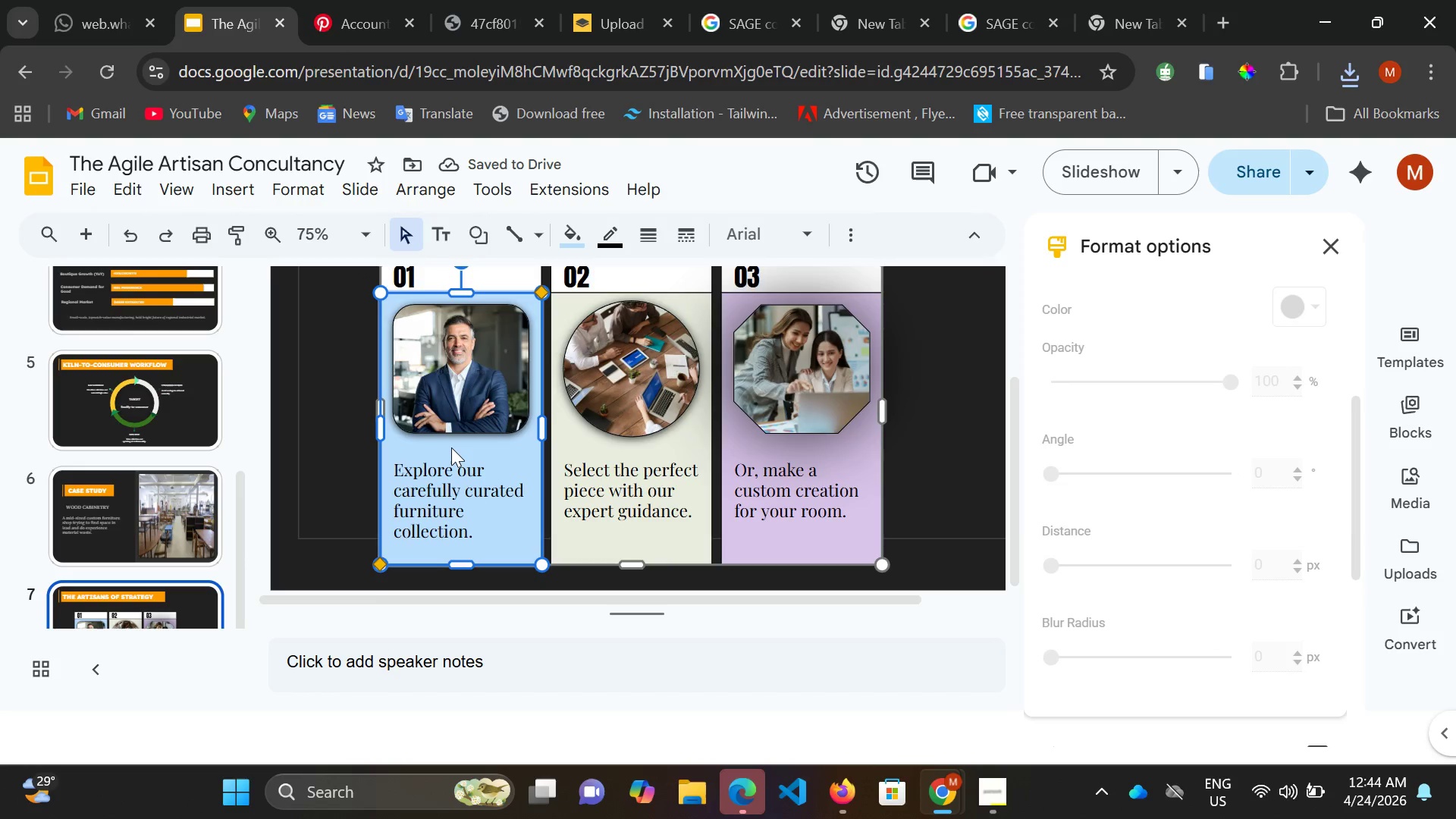 
left_click([451, 447])
 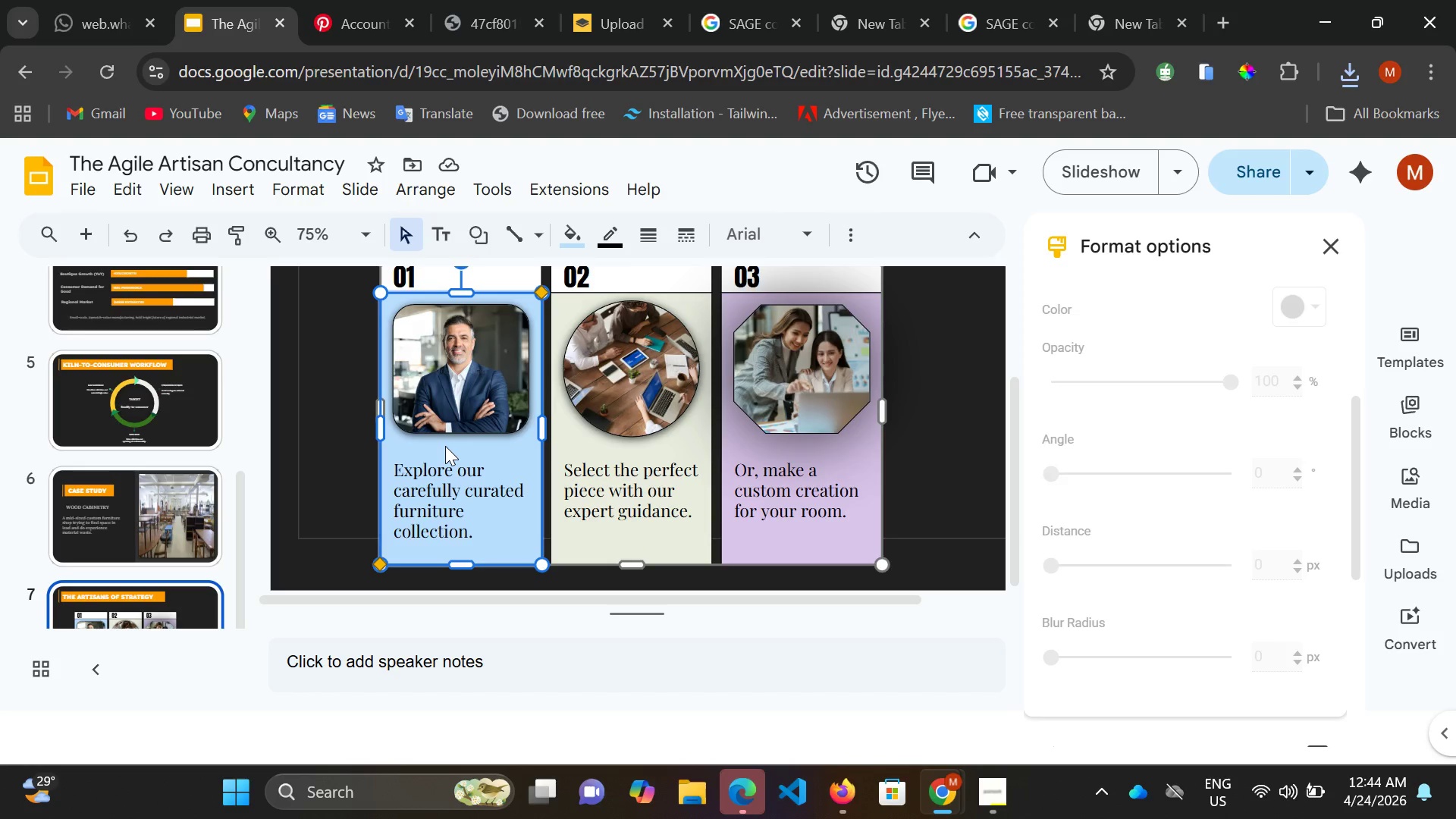 
left_click([445, 446])
 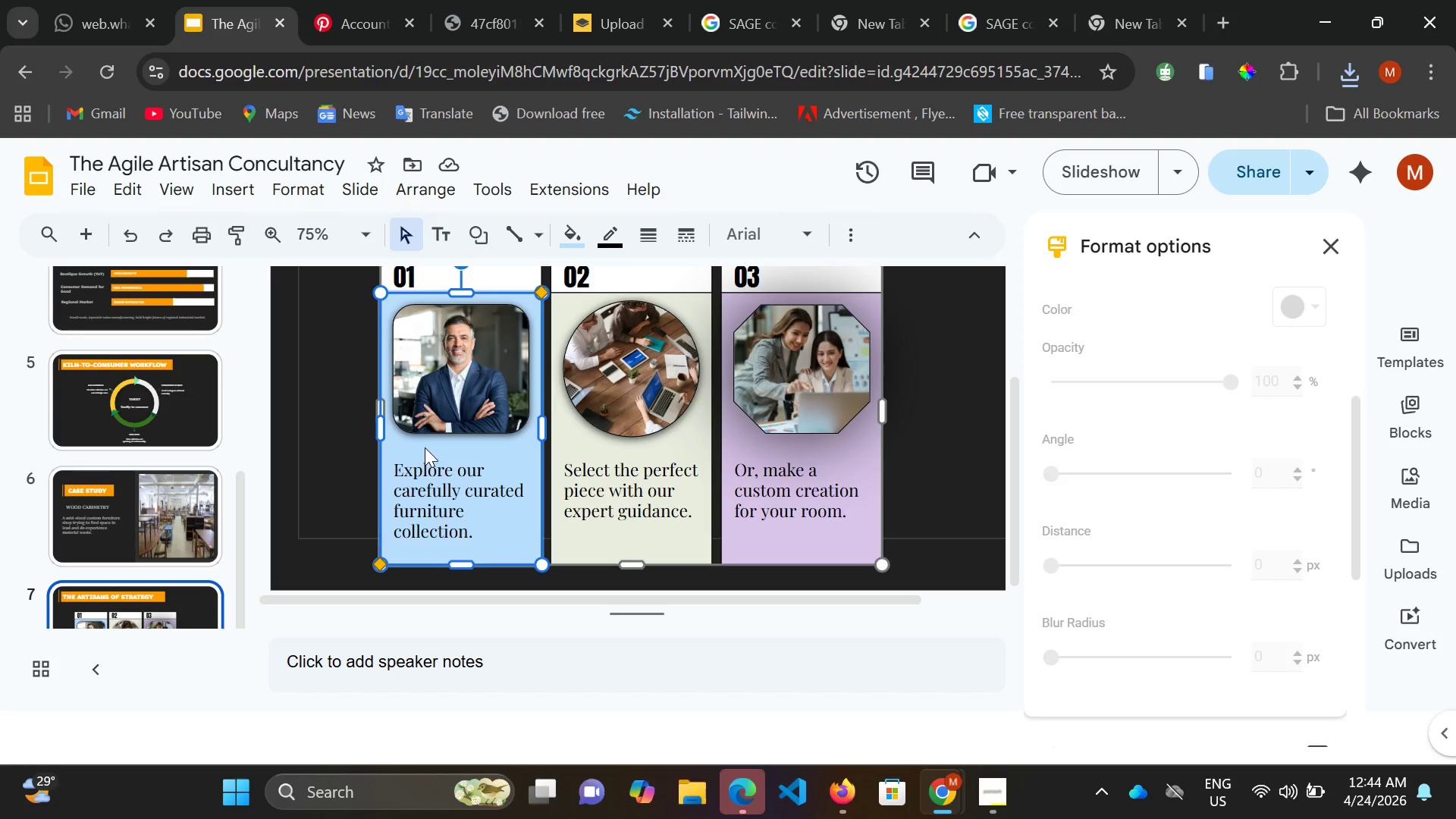 
left_click([425, 450])
 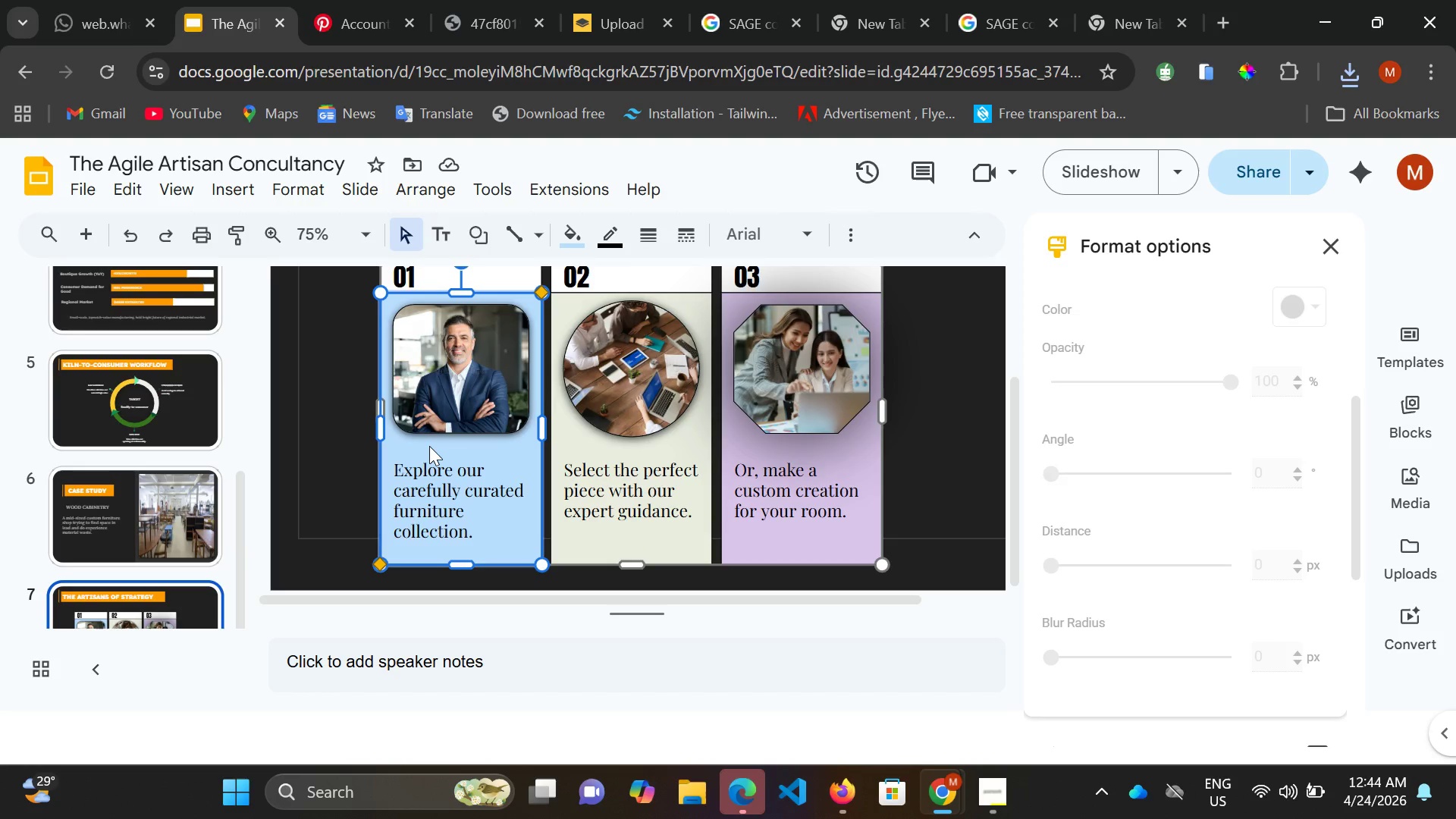 
double_click([429, 446])
 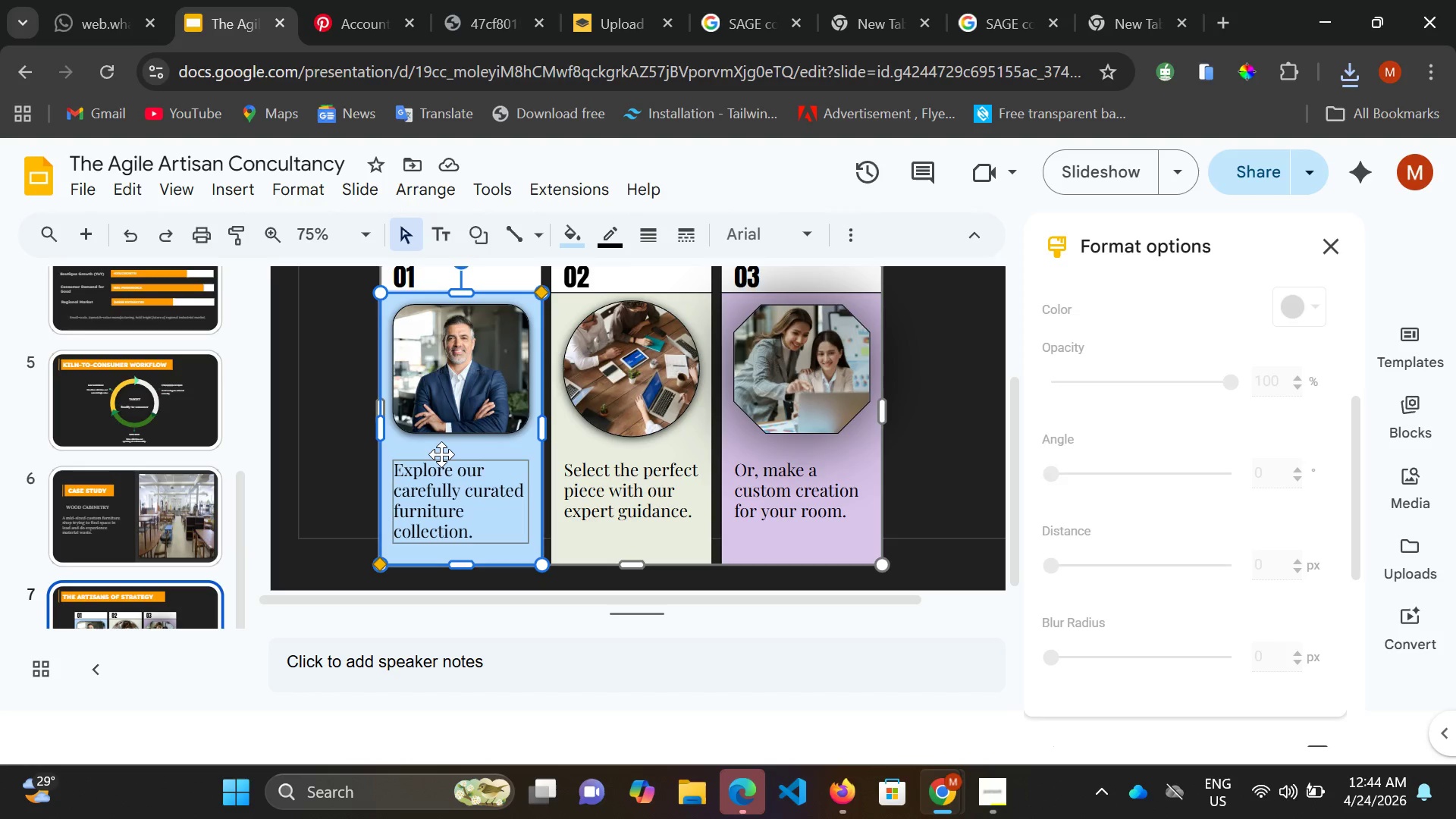 
wait(8.53)
 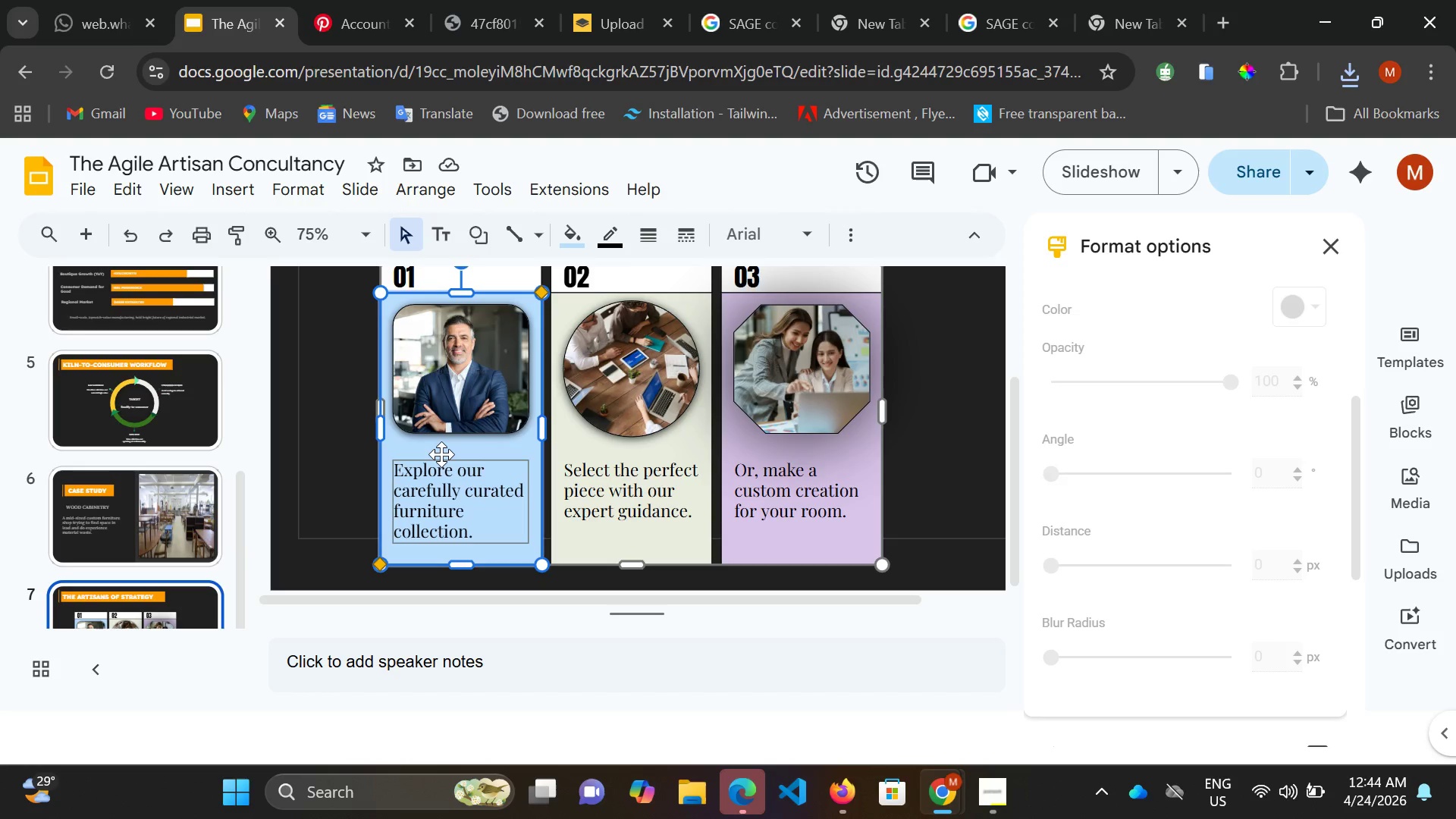 
left_click([999, 779])